 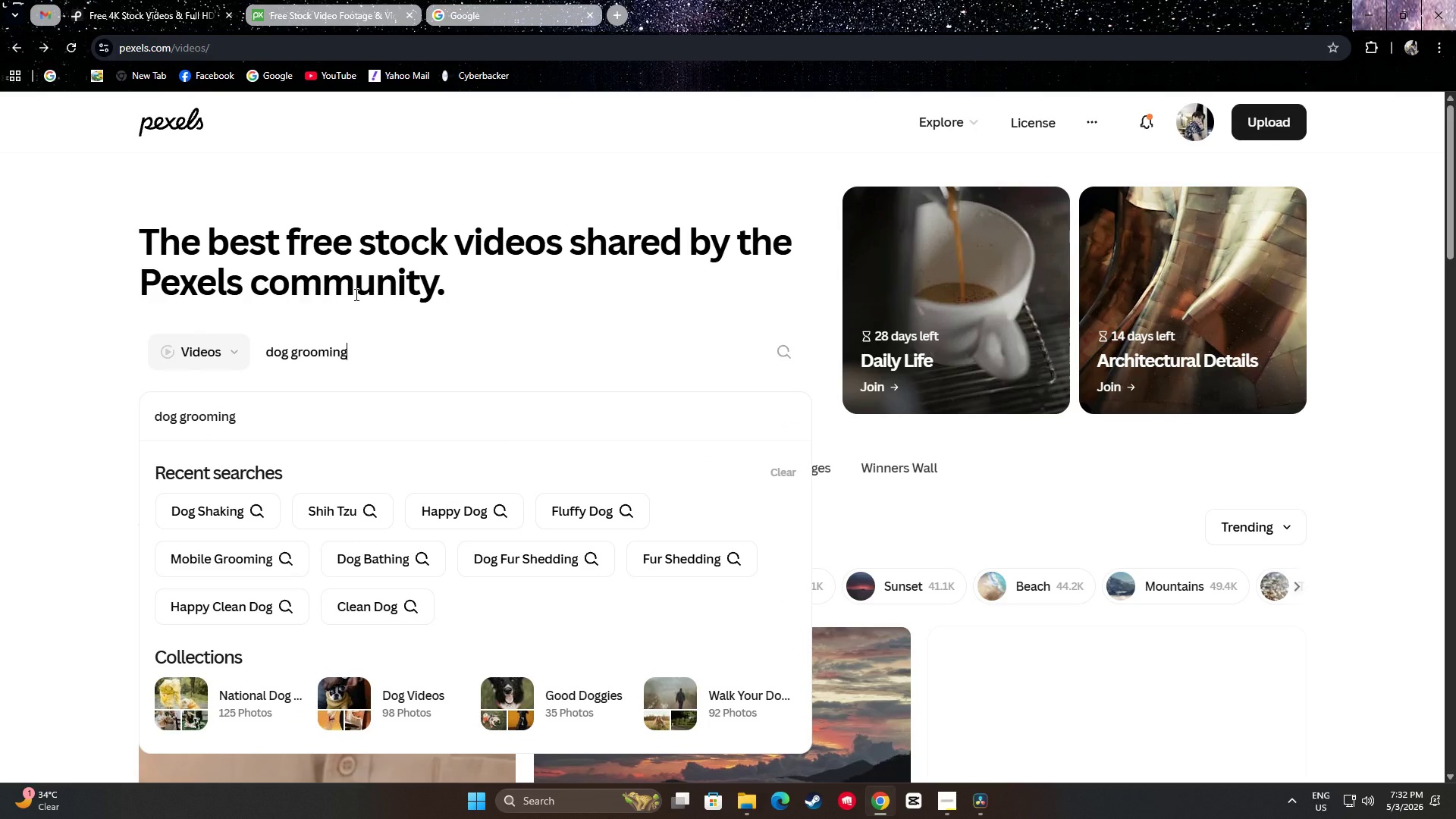 
key(Enter)
 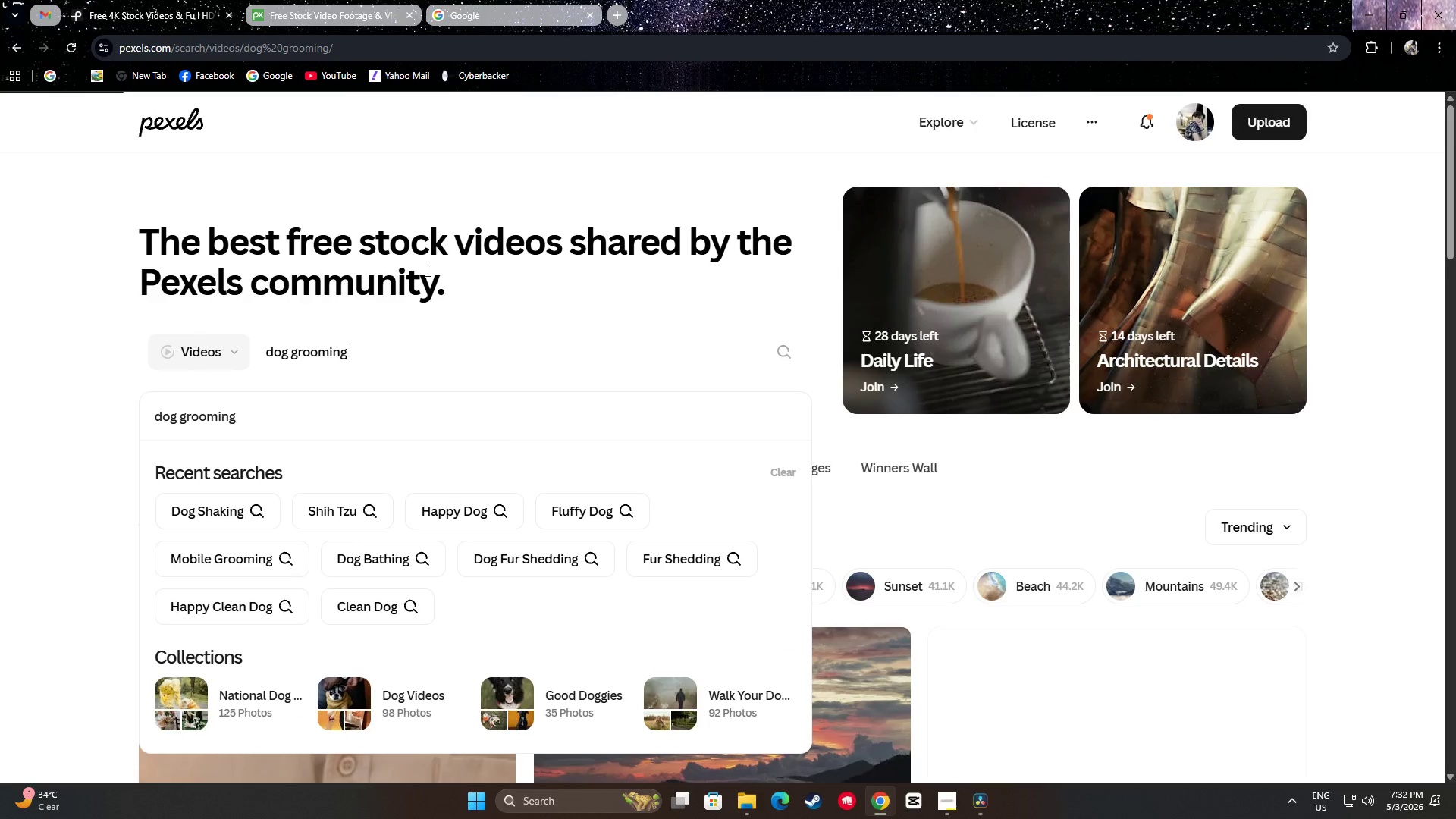 
scroll: coordinate [1103, 371], scroll_direction: down, amount: 15.0
 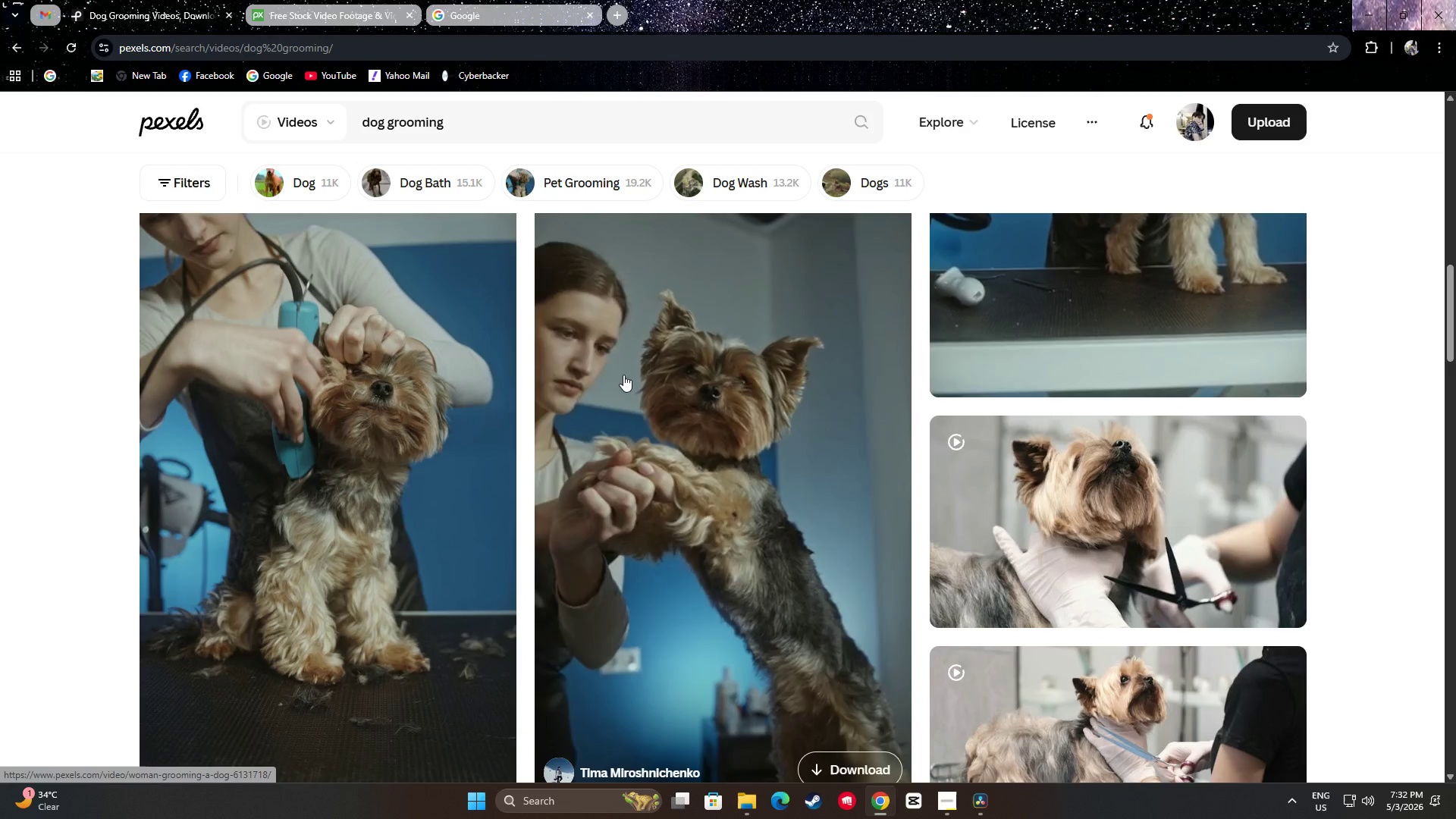 
scroll: coordinate [1137, 341], scroll_direction: down, amount: 7.0
 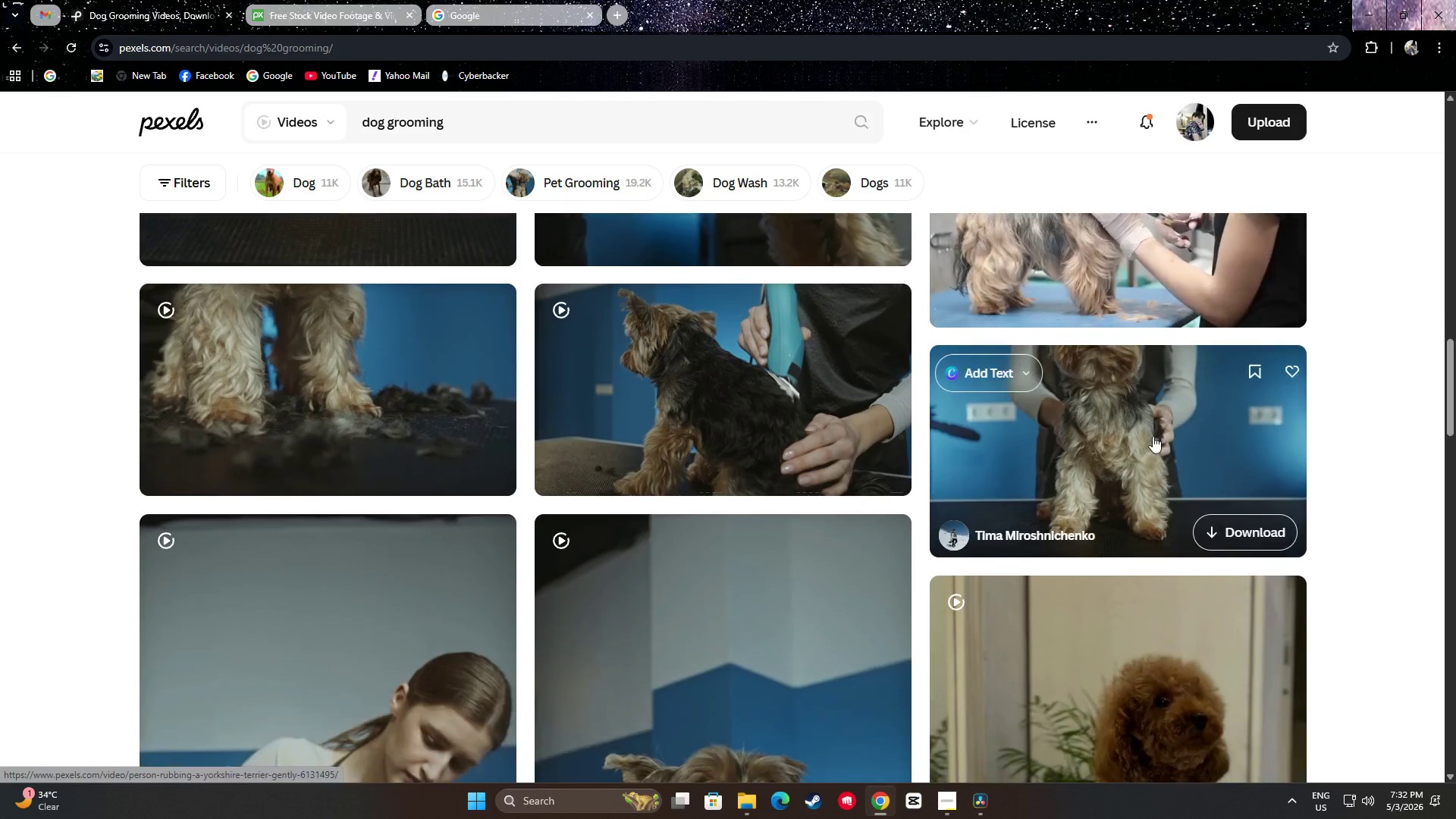 
mouse_move([1137, 431])
 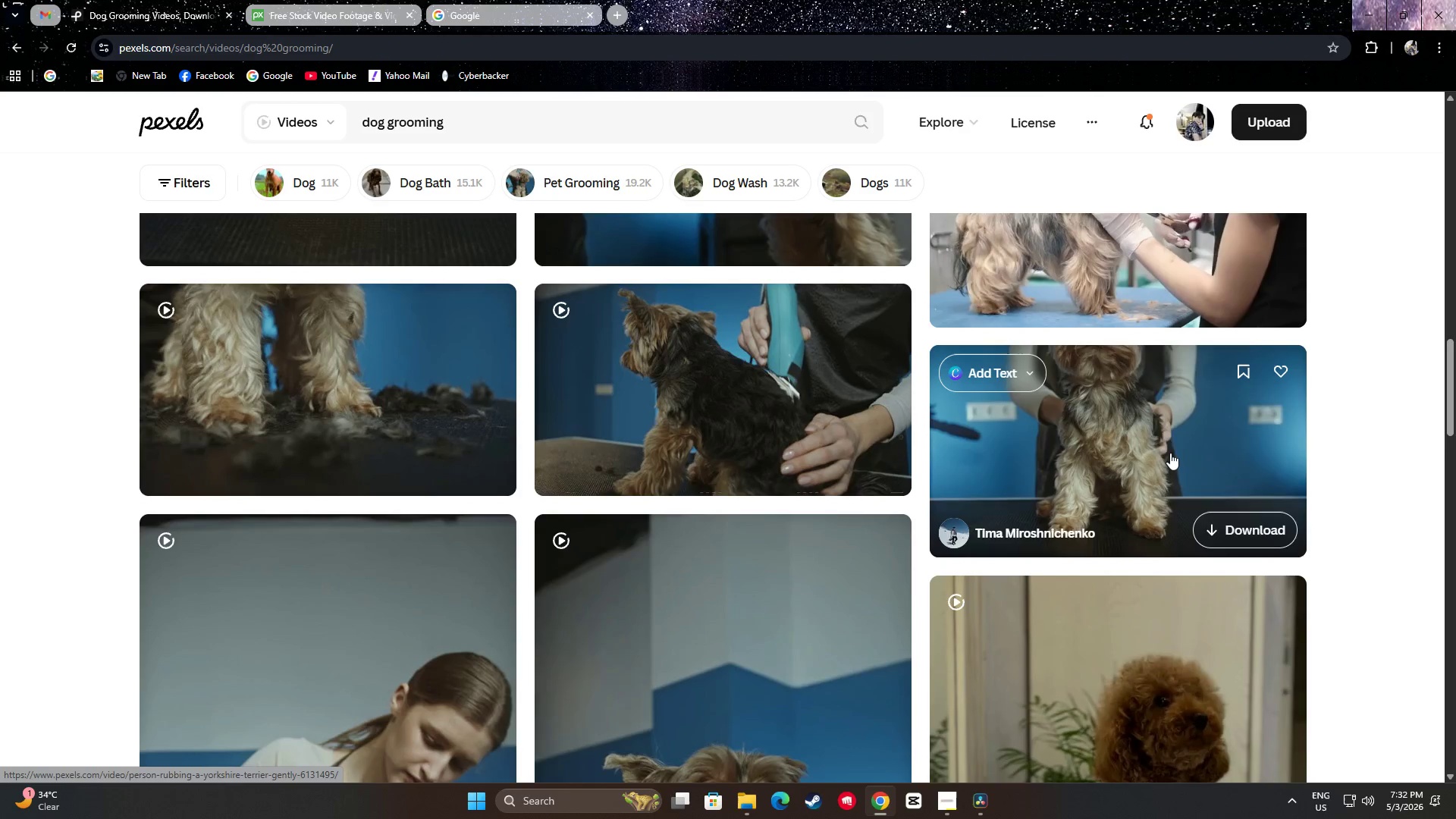 
scroll: coordinate [1170, 451], scroll_direction: up, amount: 1.0
 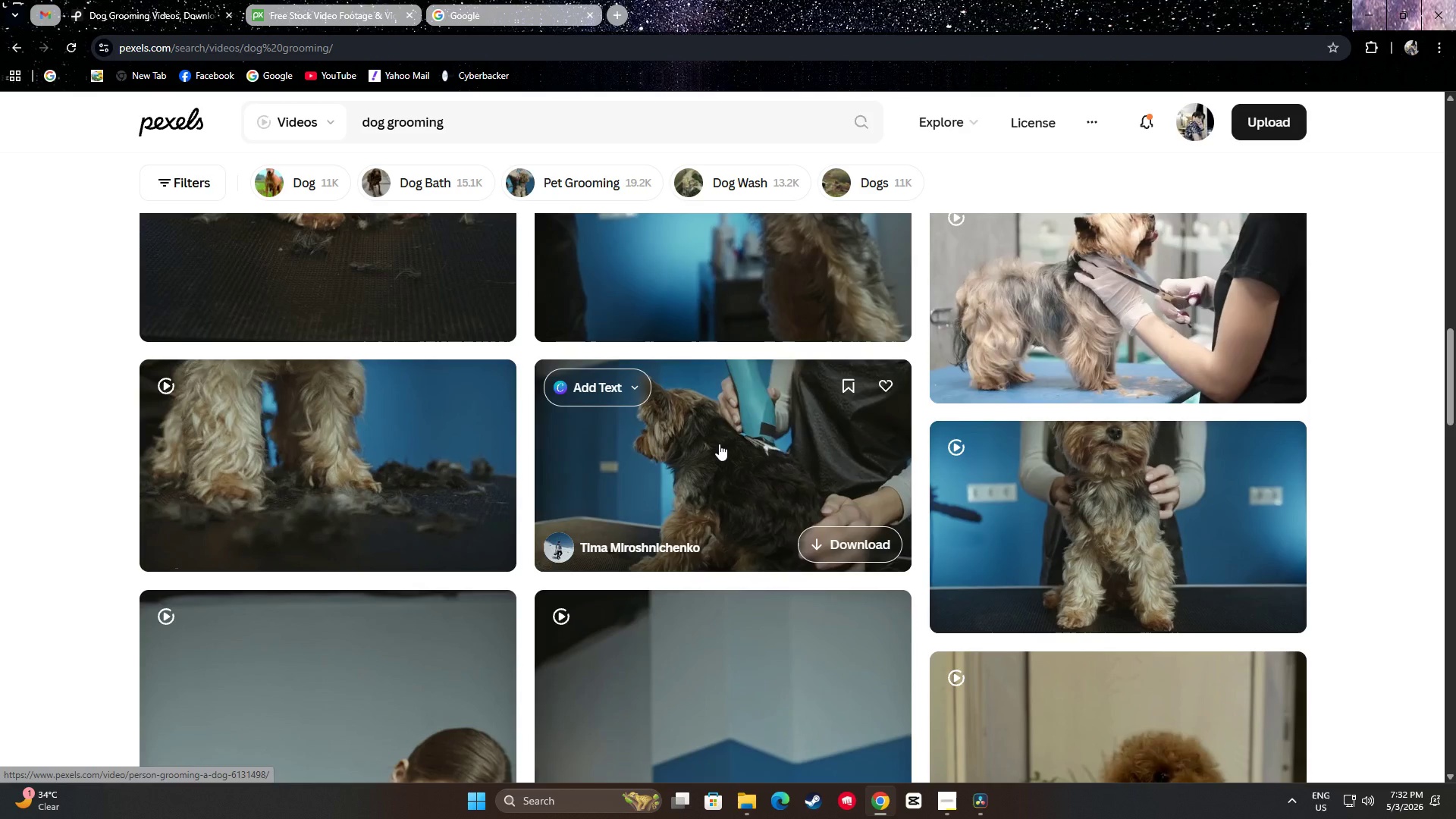 
mouse_move([413, 459])
 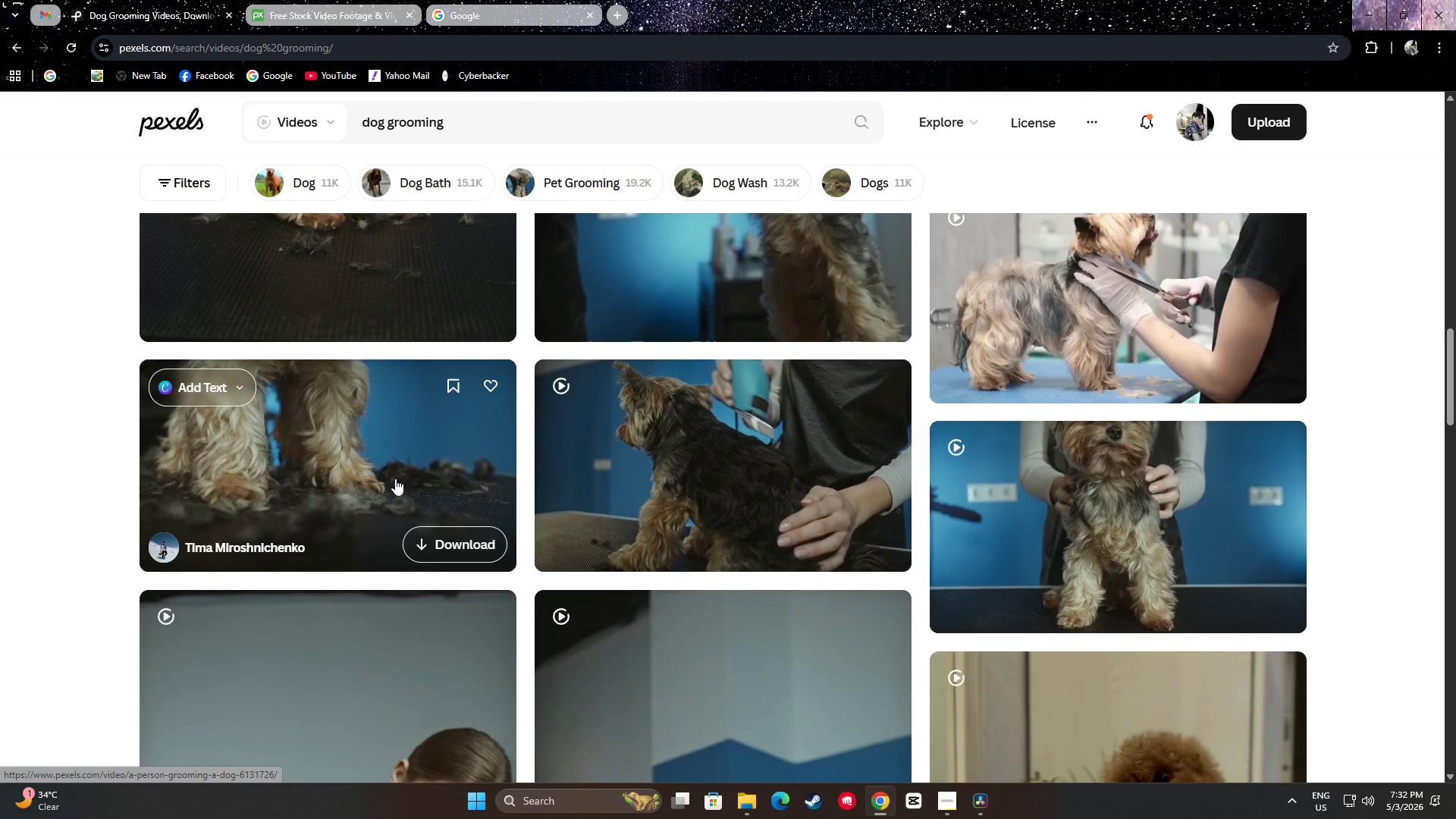 
scroll: coordinate [433, 437], scroll_direction: up, amount: 22.0
 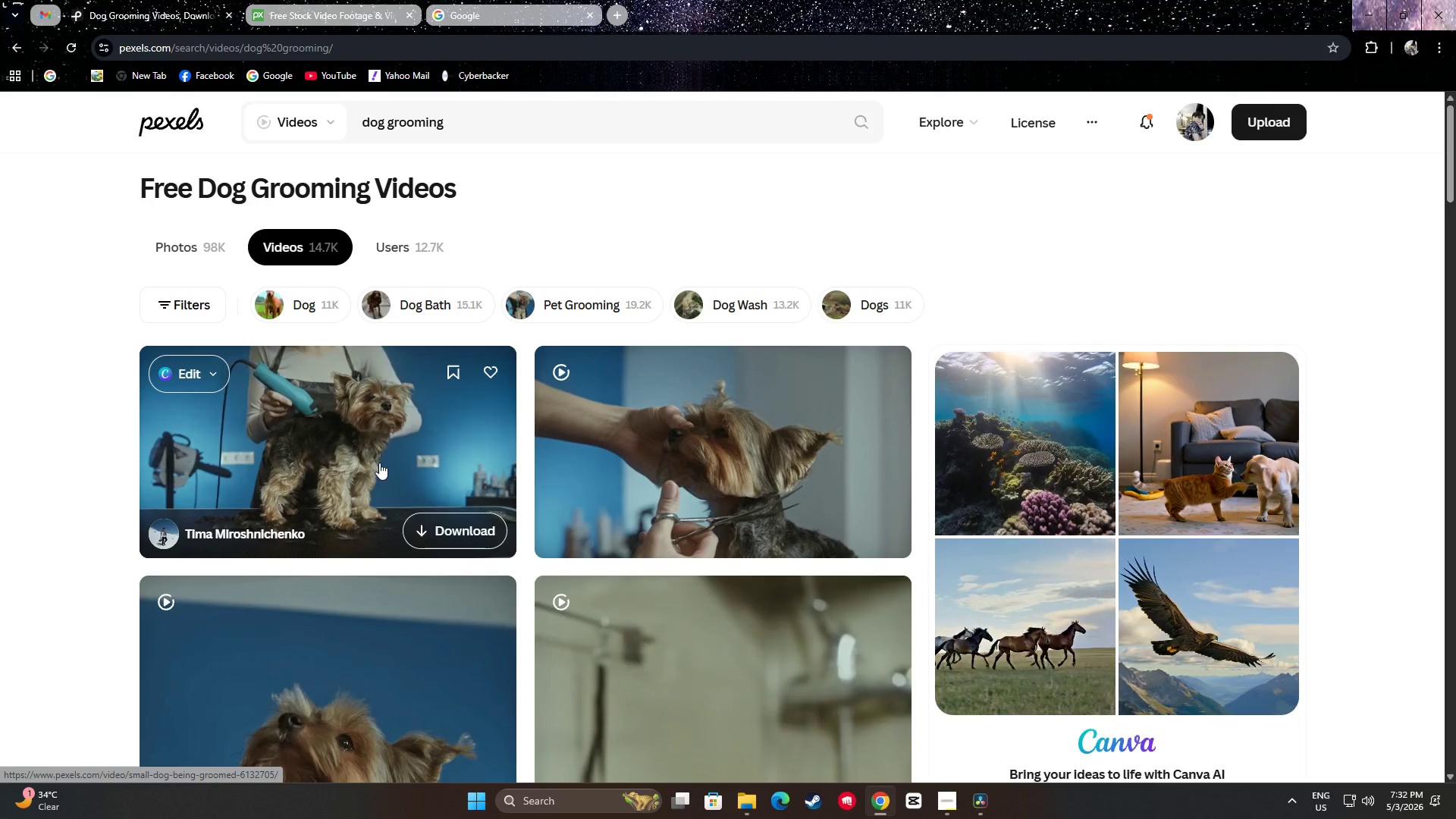 
left_click([430, 515])
 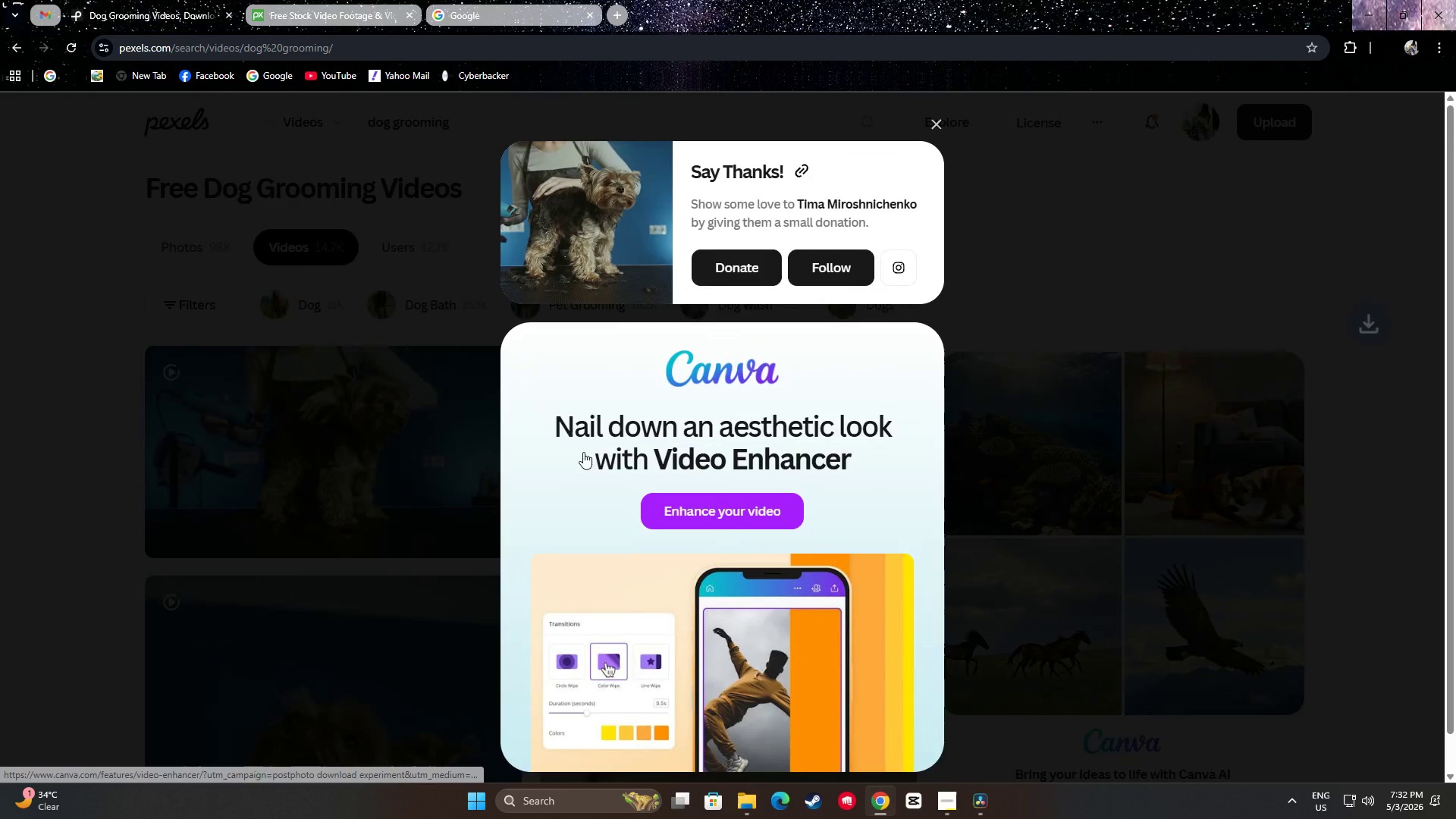 
left_click([415, 444])
 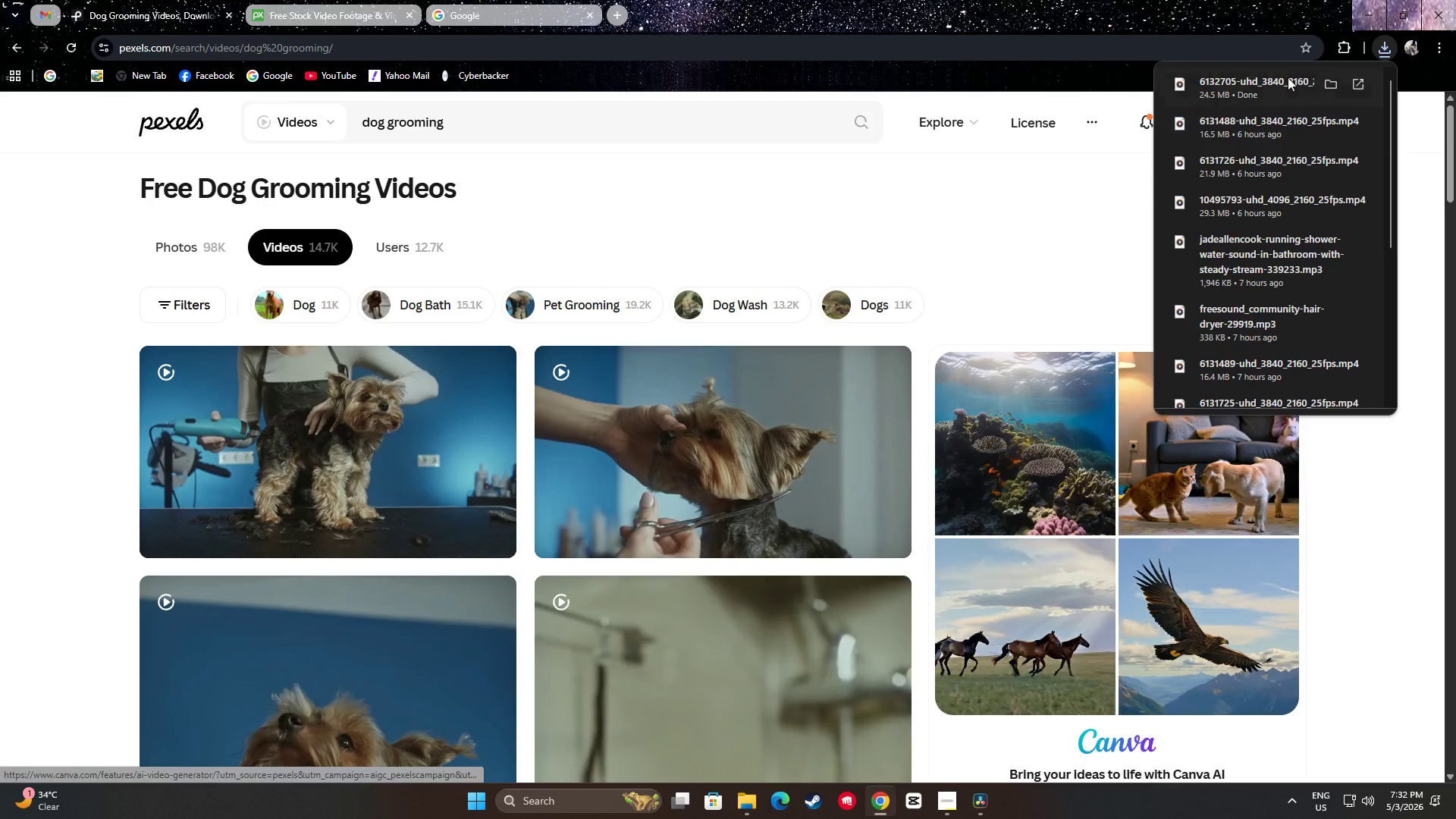 
left_click([1062, 251])
 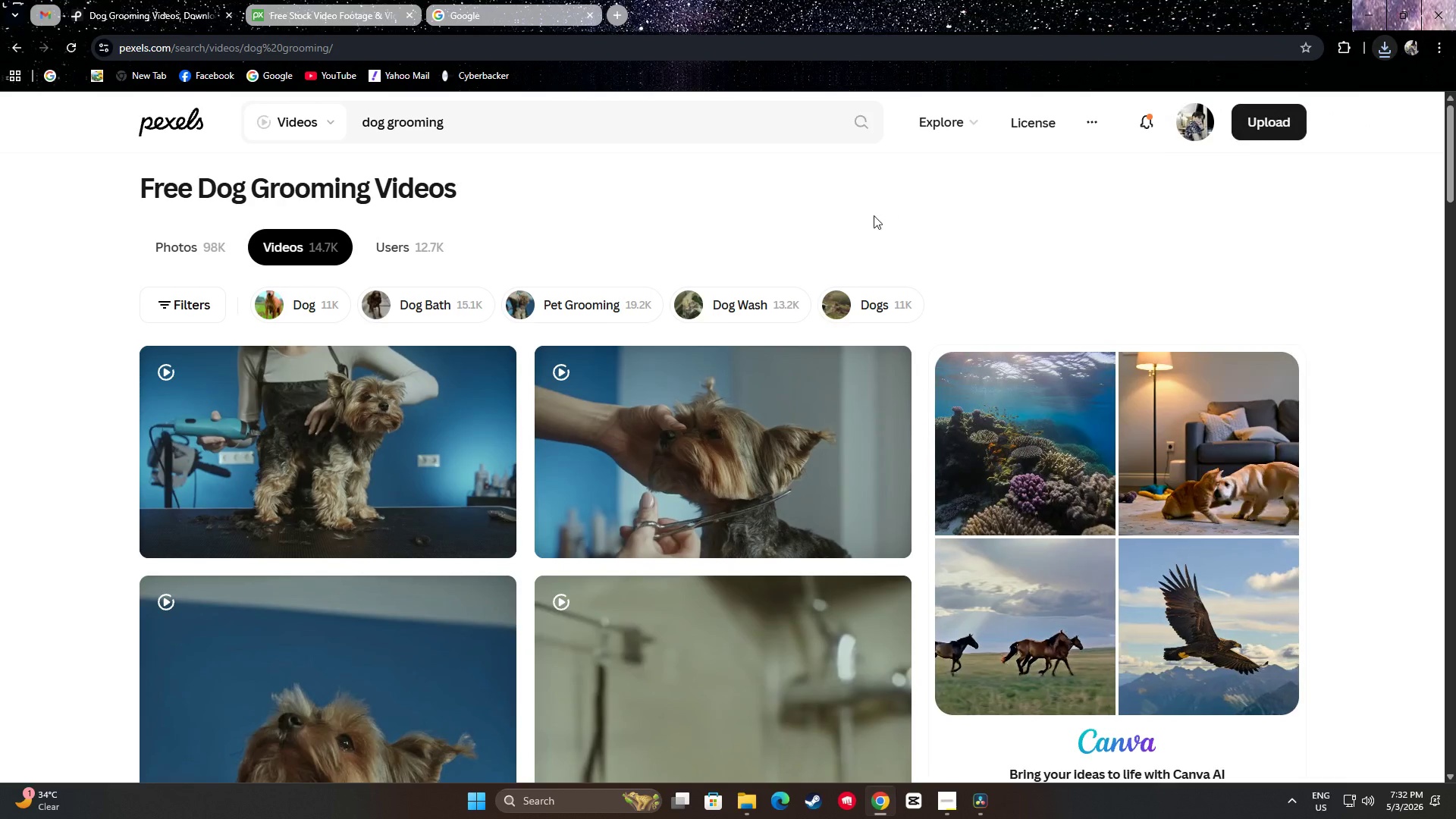 
scroll: coordinate [682, 331], scroll_direction: down, amount: 27.0
 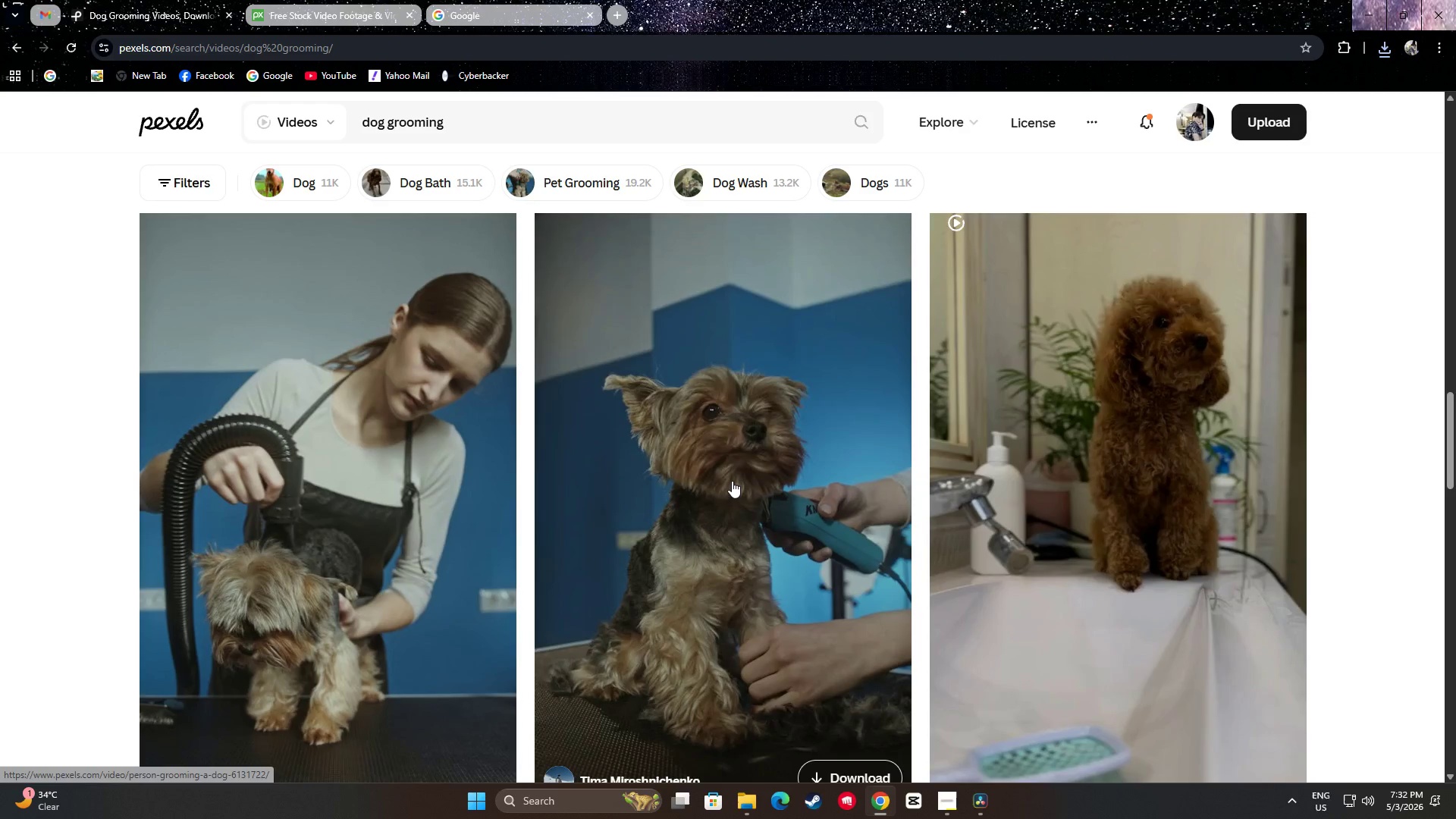 
scroll: coordinate [503, 433], scroll_direction: down, amount: 3.0
 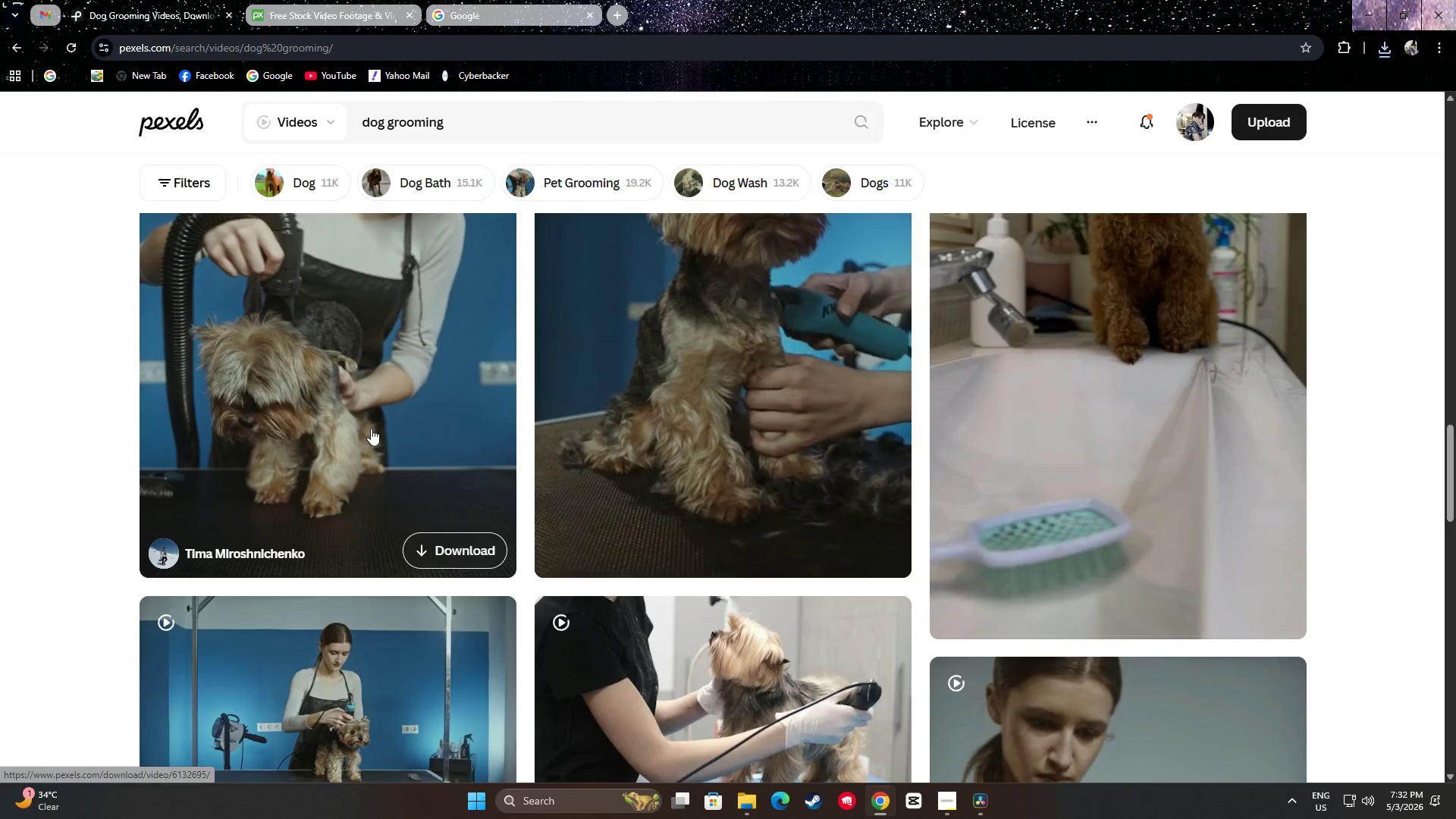 
scroll: coordinate [425, 422], scroll_direction: up, amount: 3.0
 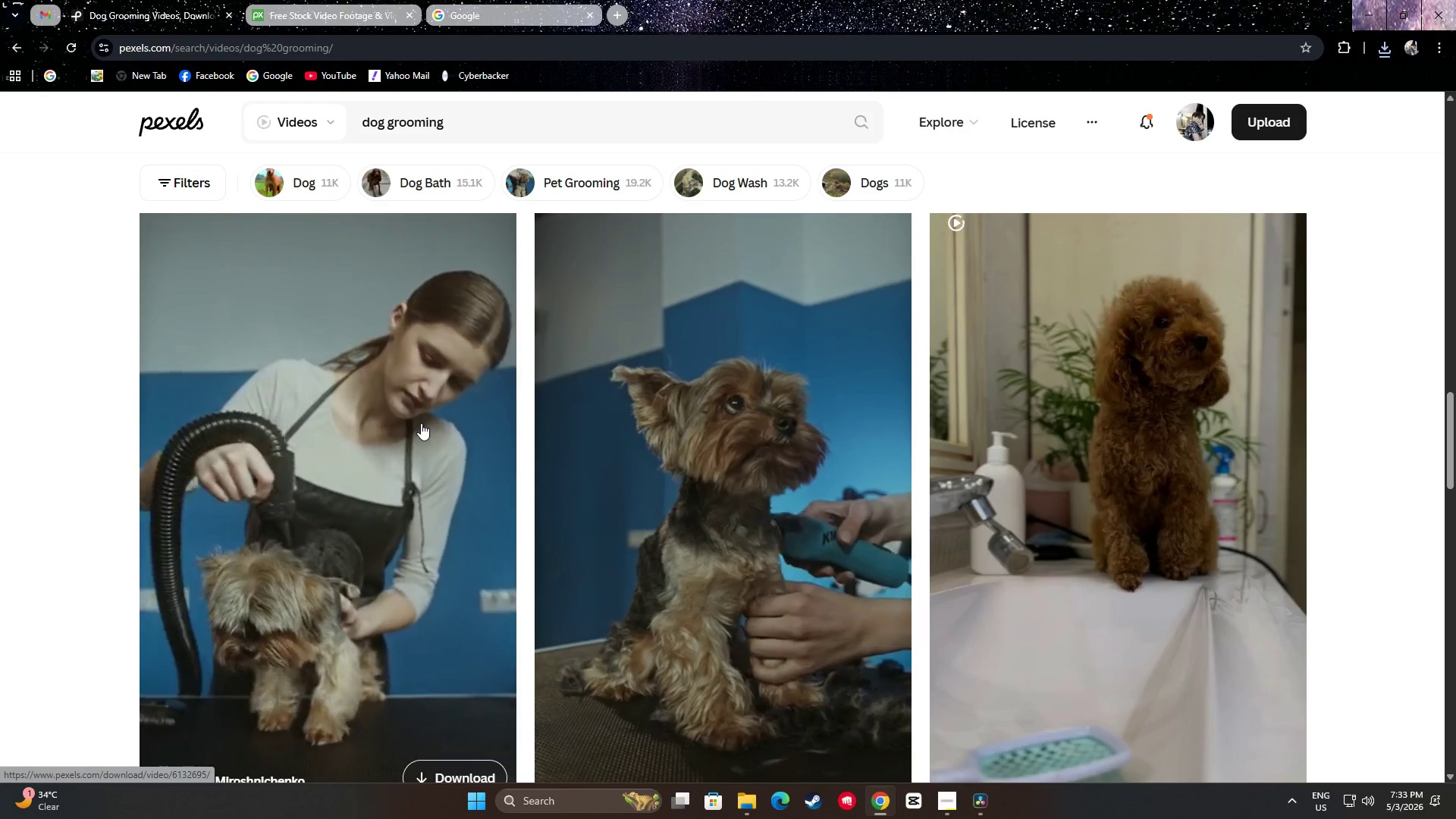 
scroll: coordinate [421, 422], scroll_direction: down, amount: 2.0
 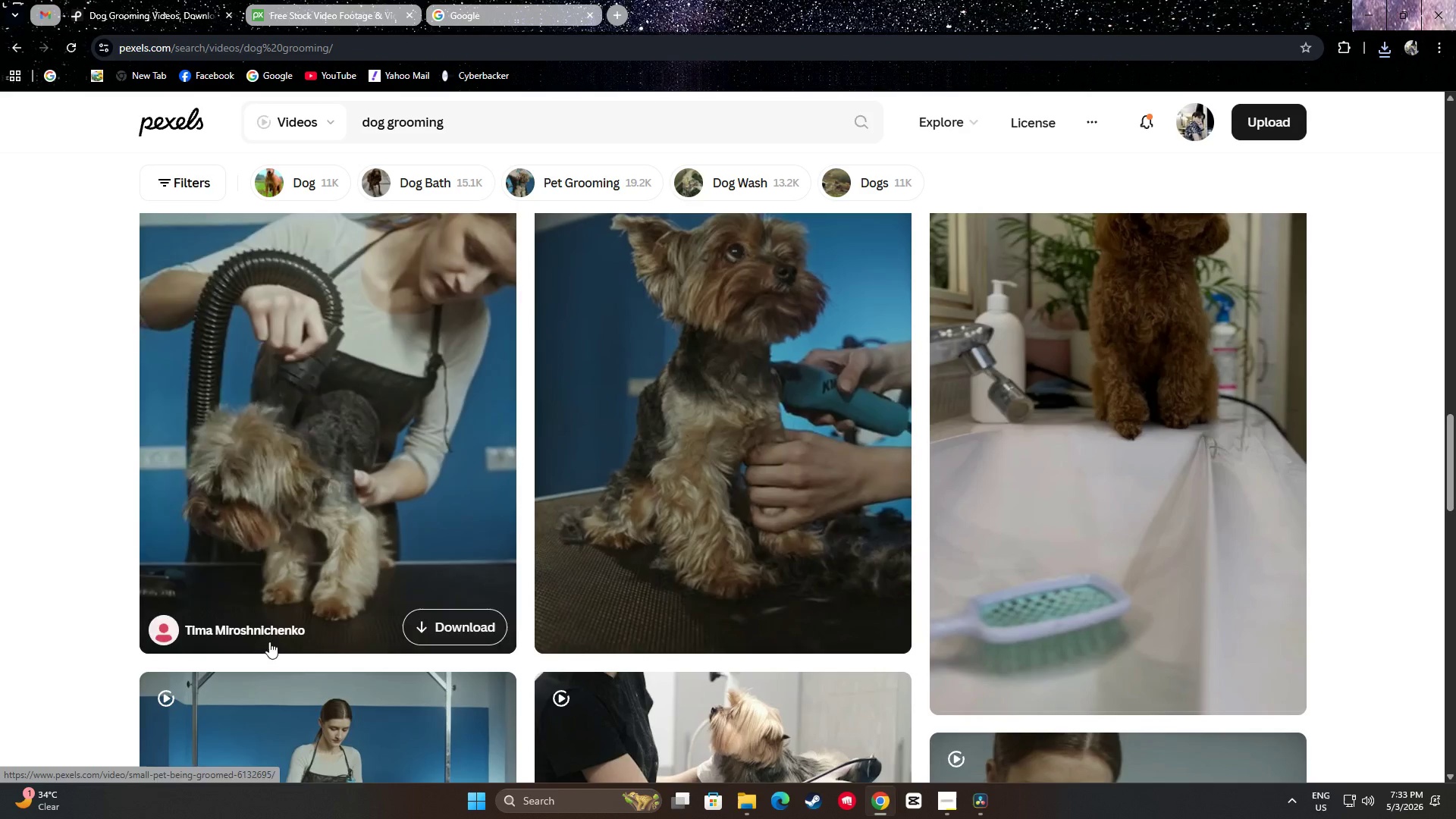 
right_click([273, 626])
 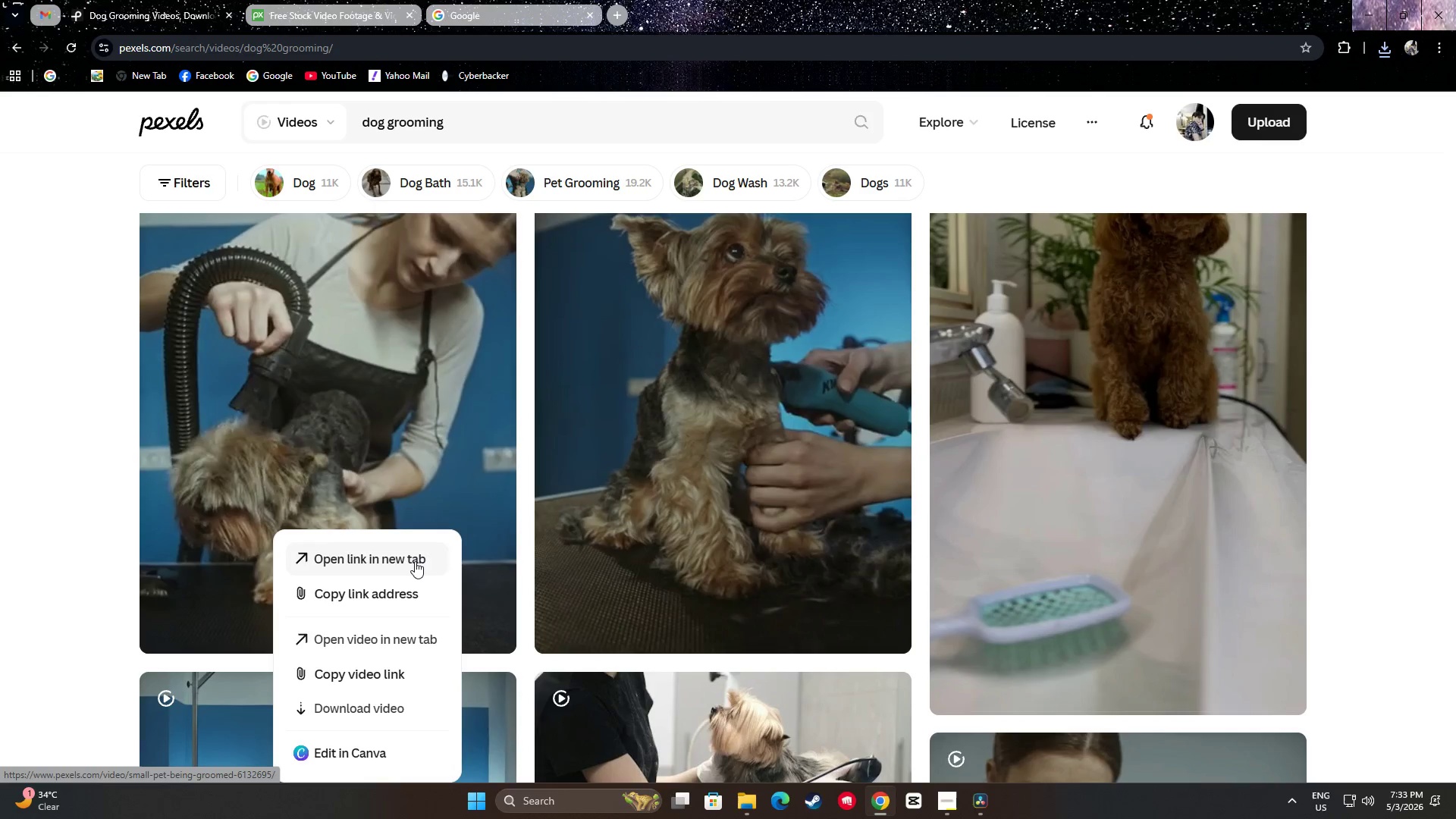 
scroll: coordinate [735, 297], scroll_direction: down, amount: 23.0
 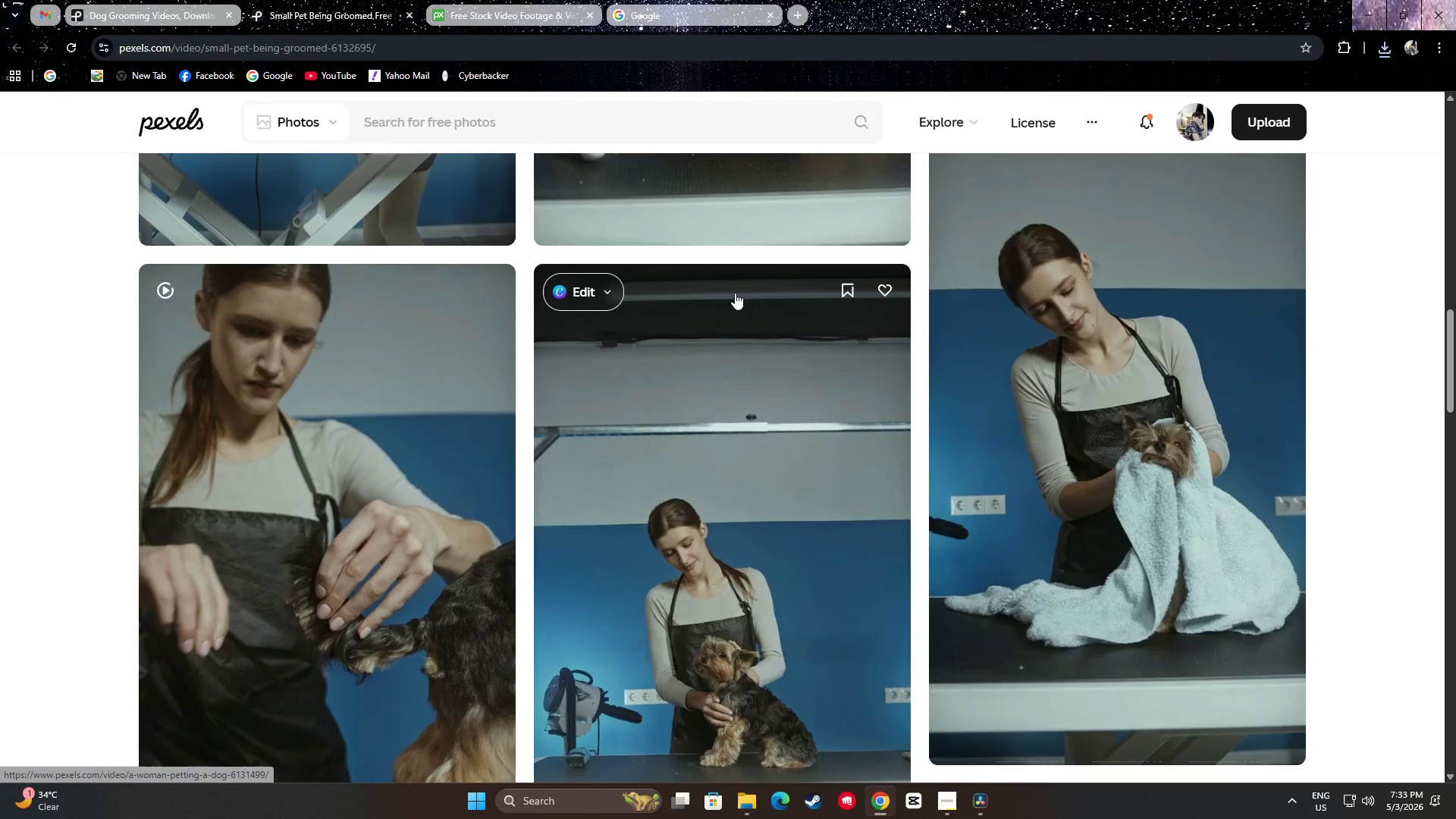 
scroll: coordinate [801, 282], scroll_direction: down, amount: 4.0
 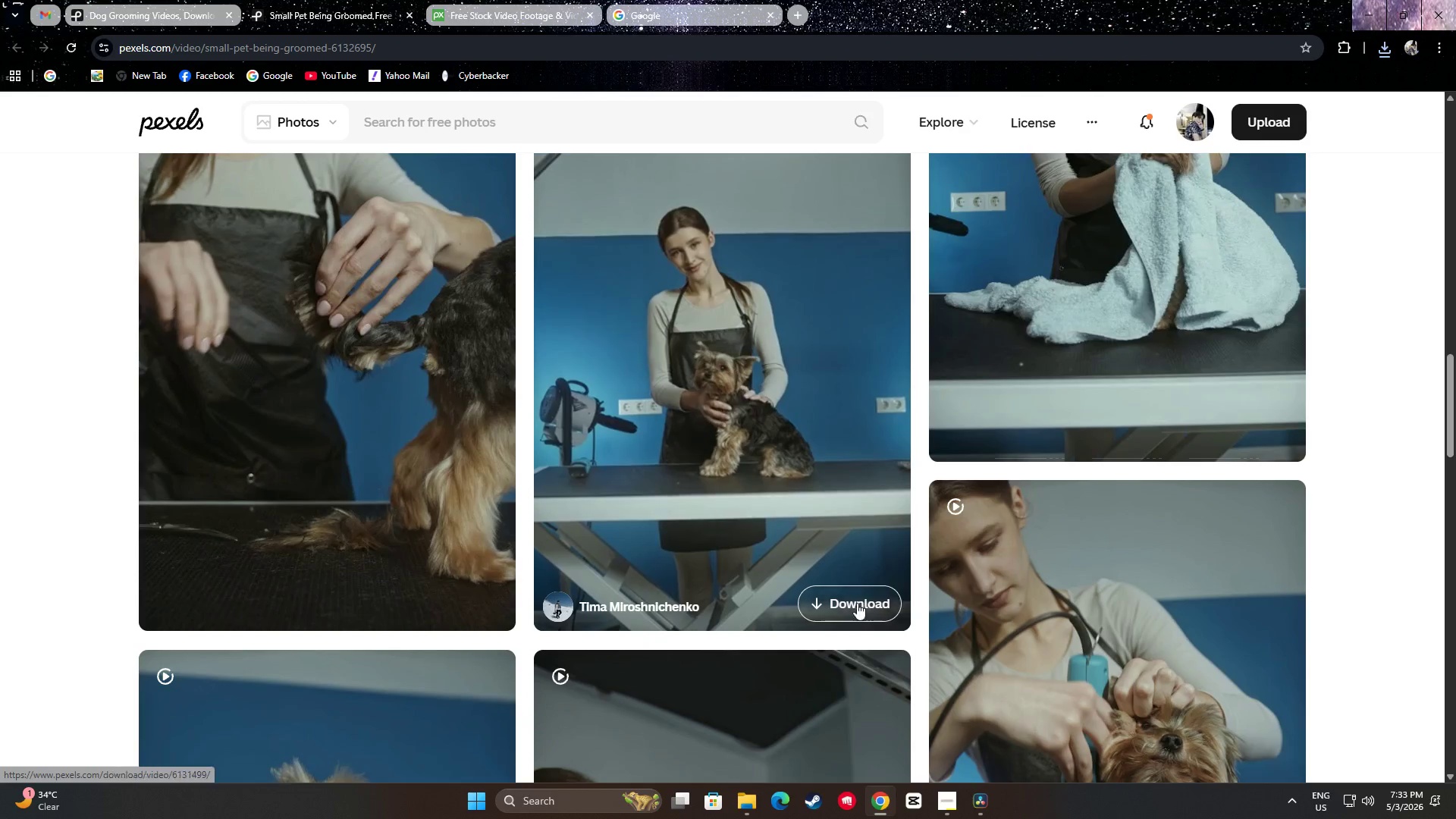 
left_click([852, 612])
 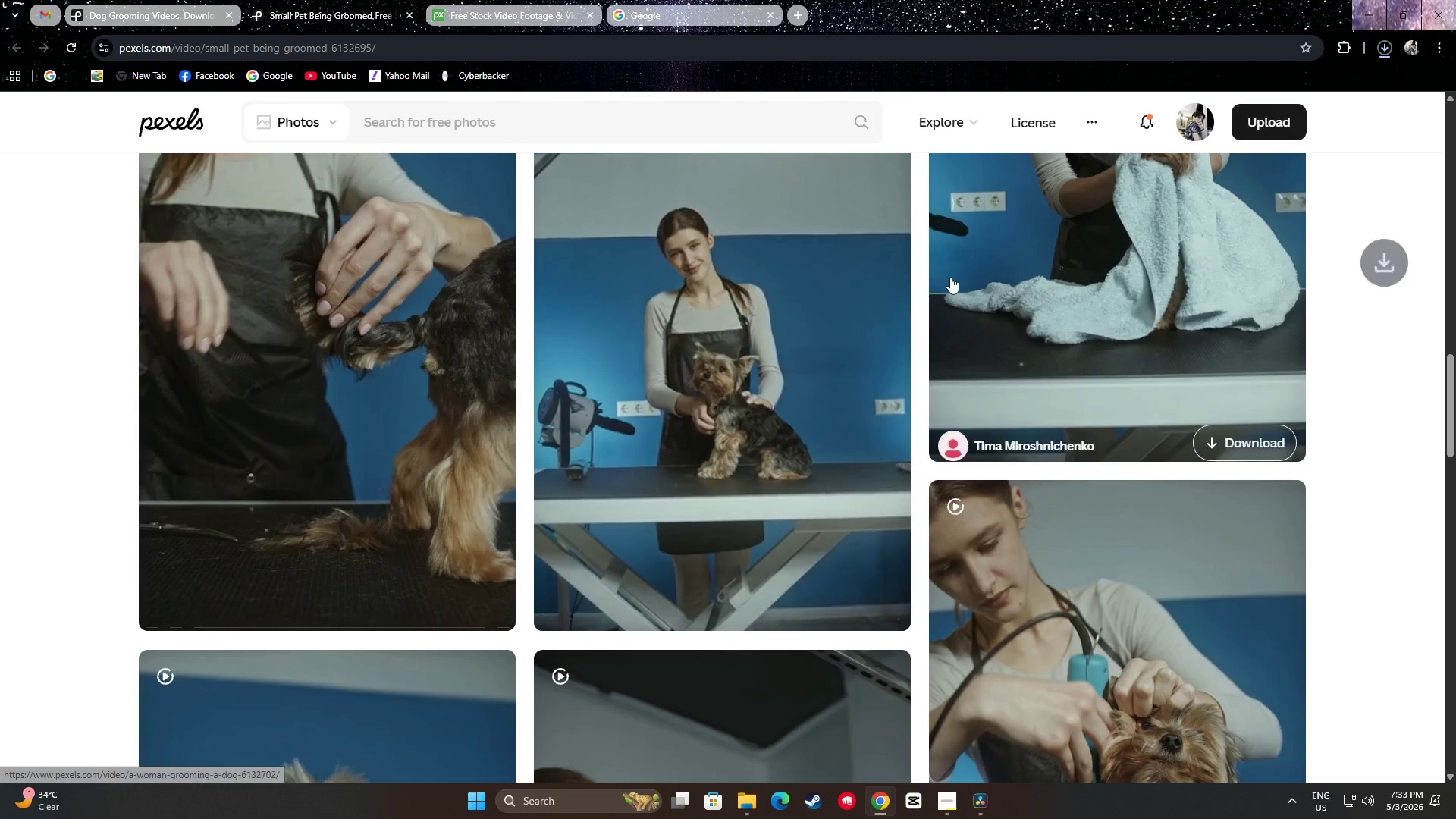 
left_click([1396, 479])
 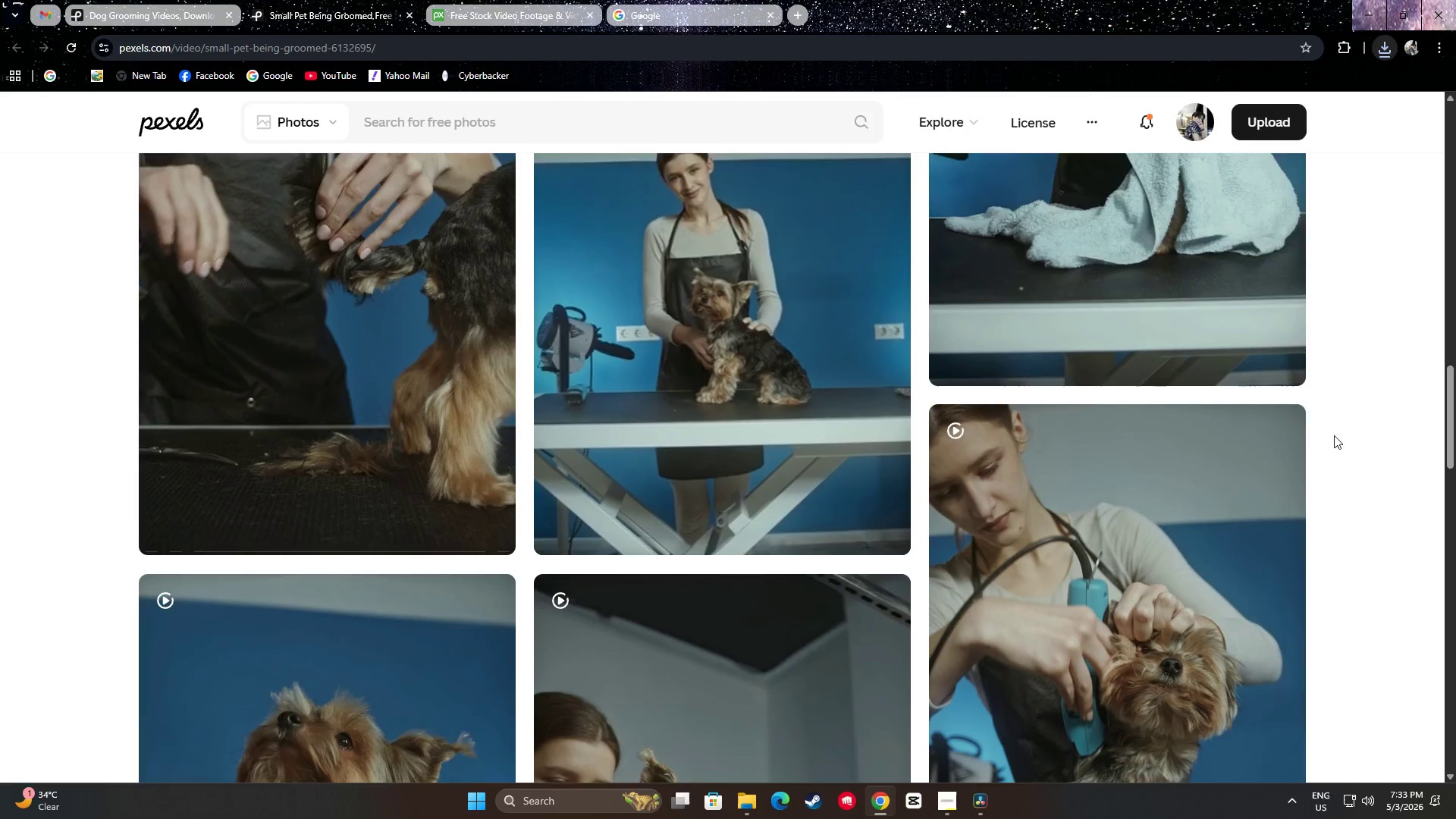 
scroll: coordinate [1385, 386], scroll_direction: down, amount: 26.0
 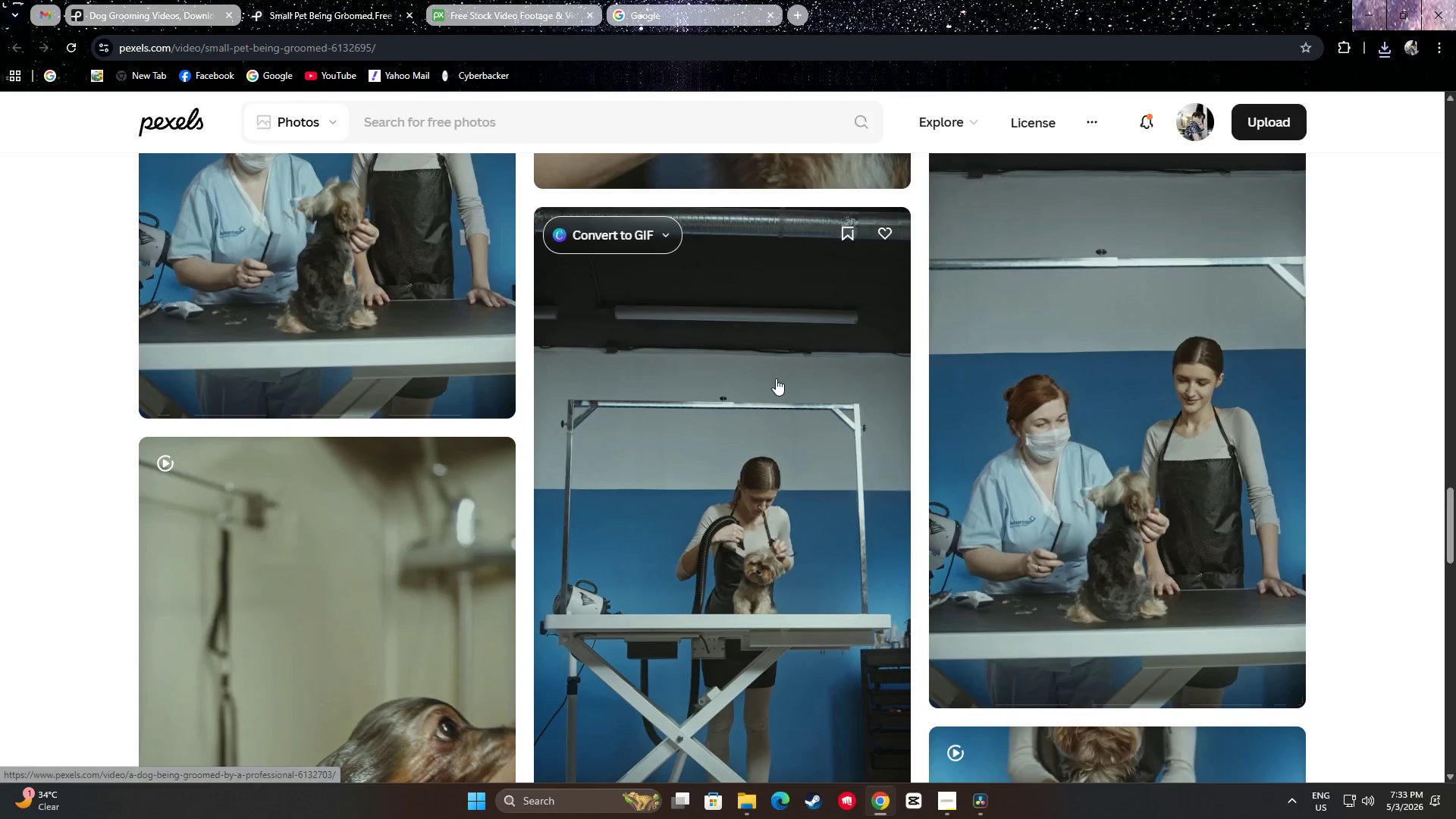 
scroll: coordinate [792, 360], scroll_direction: down, amount: 7.0
 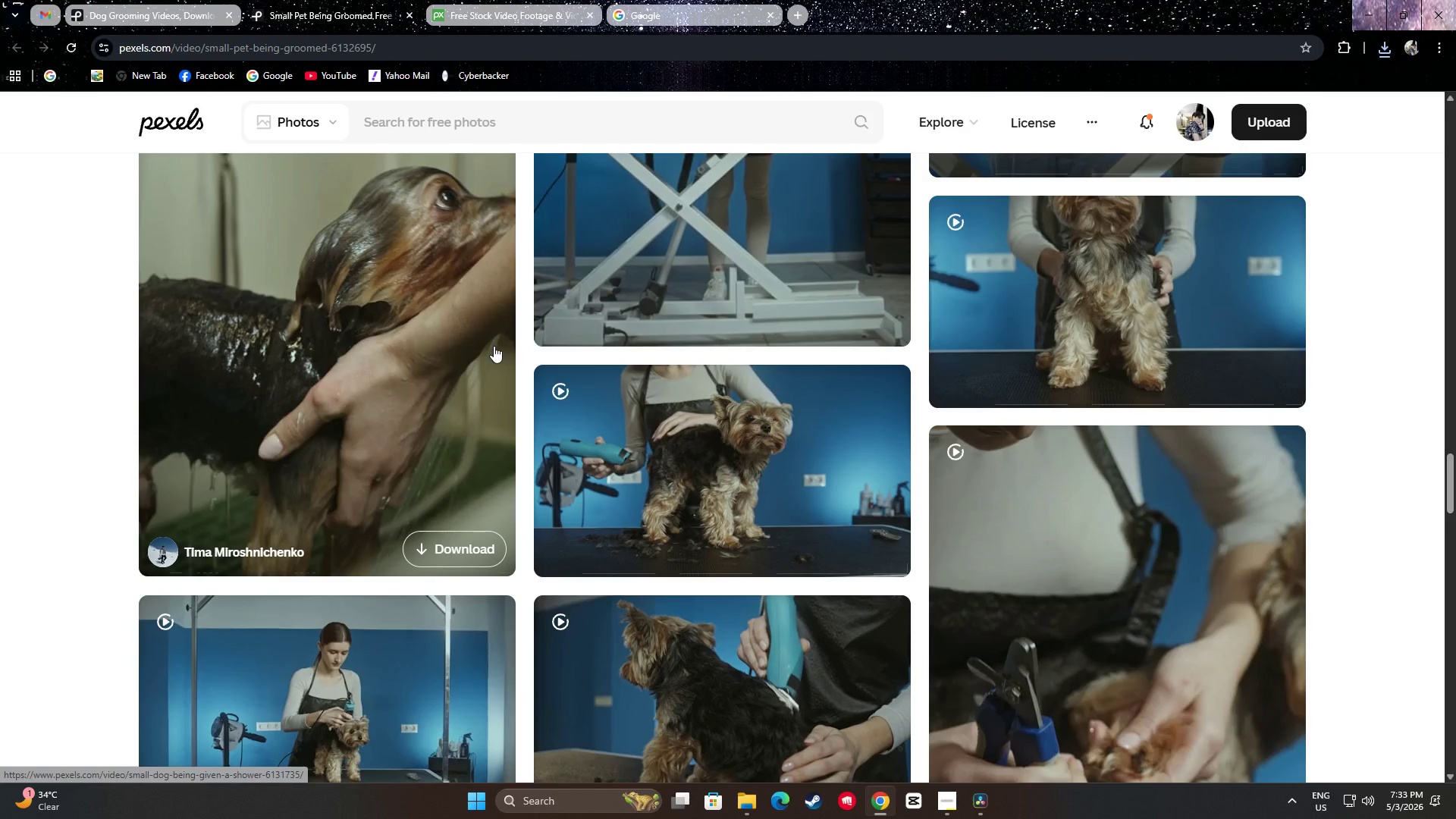 
scroll: coordinate [780, 351], scroll_direction: up, amount: 4.0
 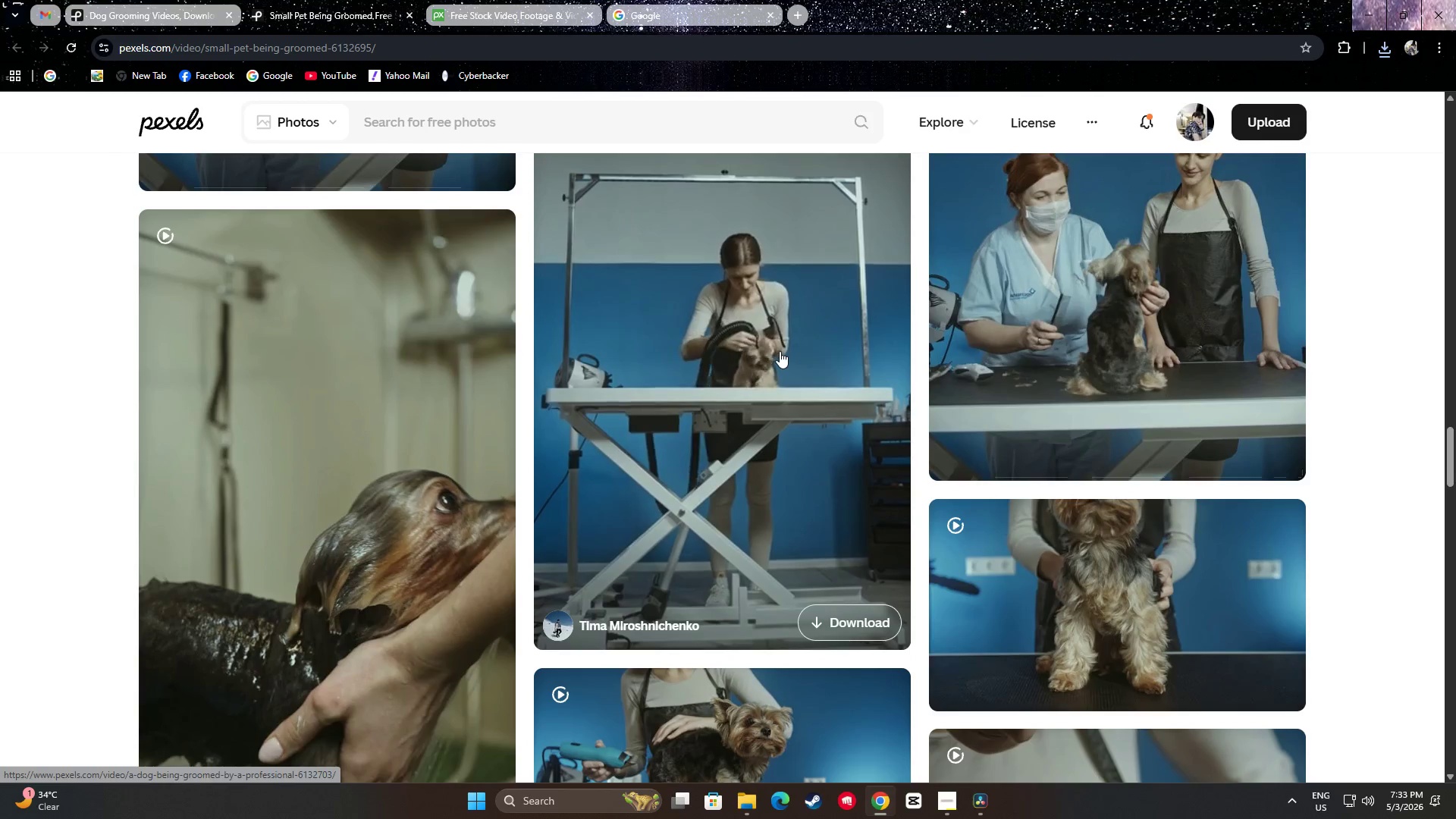 
scroll: coordinate [628, 388], scroll_direction: down, amount: 11.0
 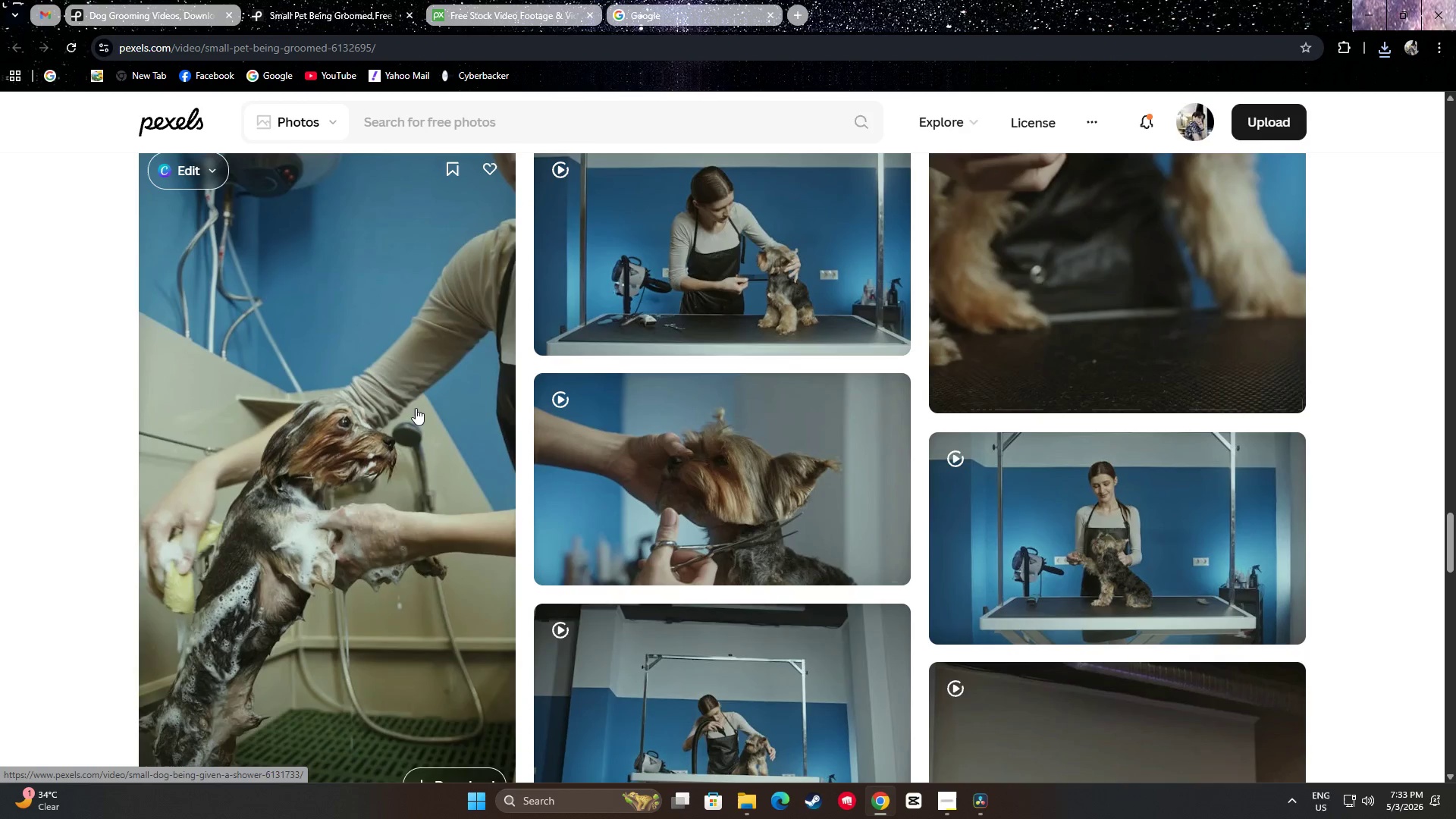 
scroll: coordinate [392, 409], scroll_direction: down, amount: 1.0